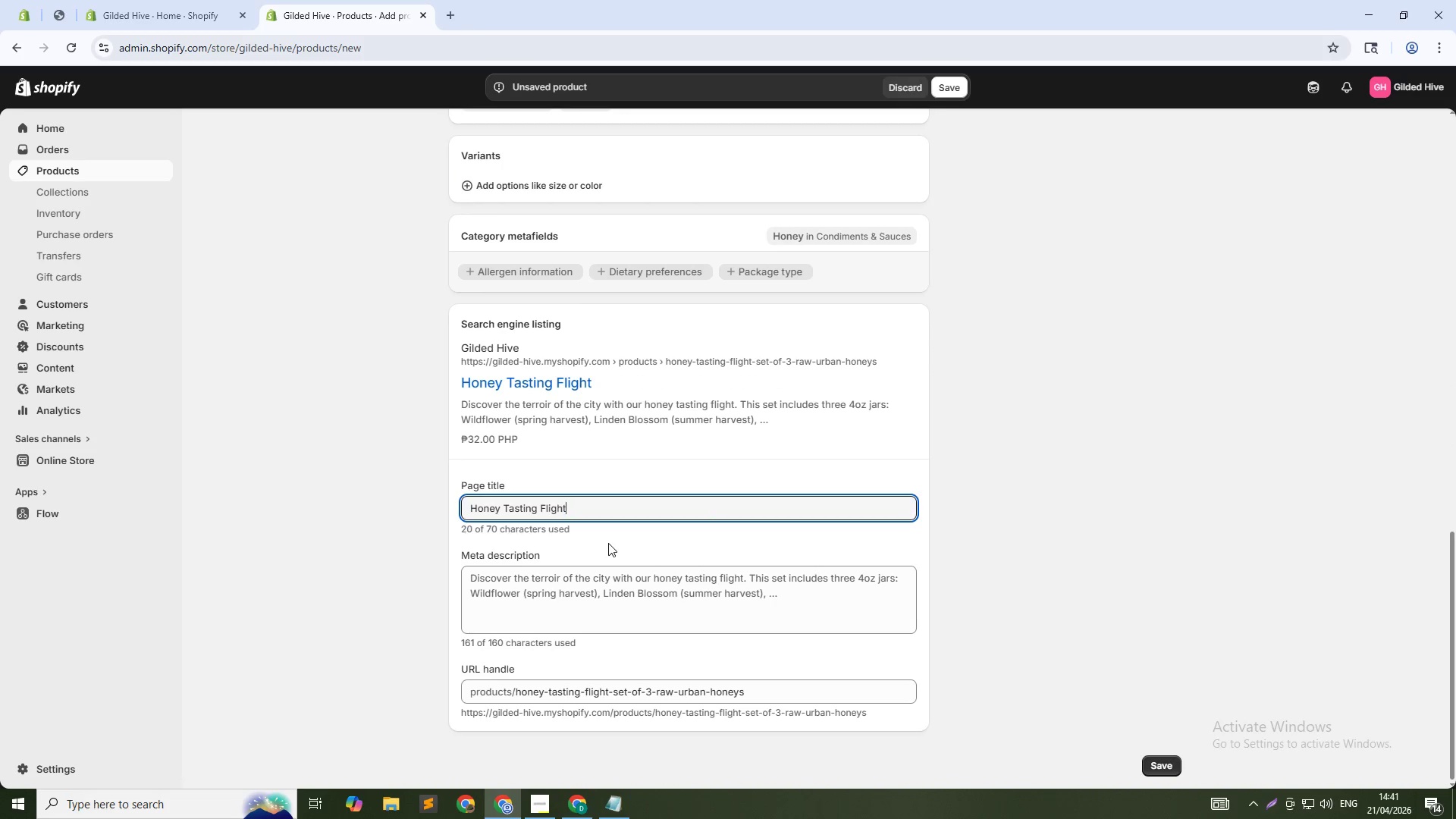 
key(Backspace)
 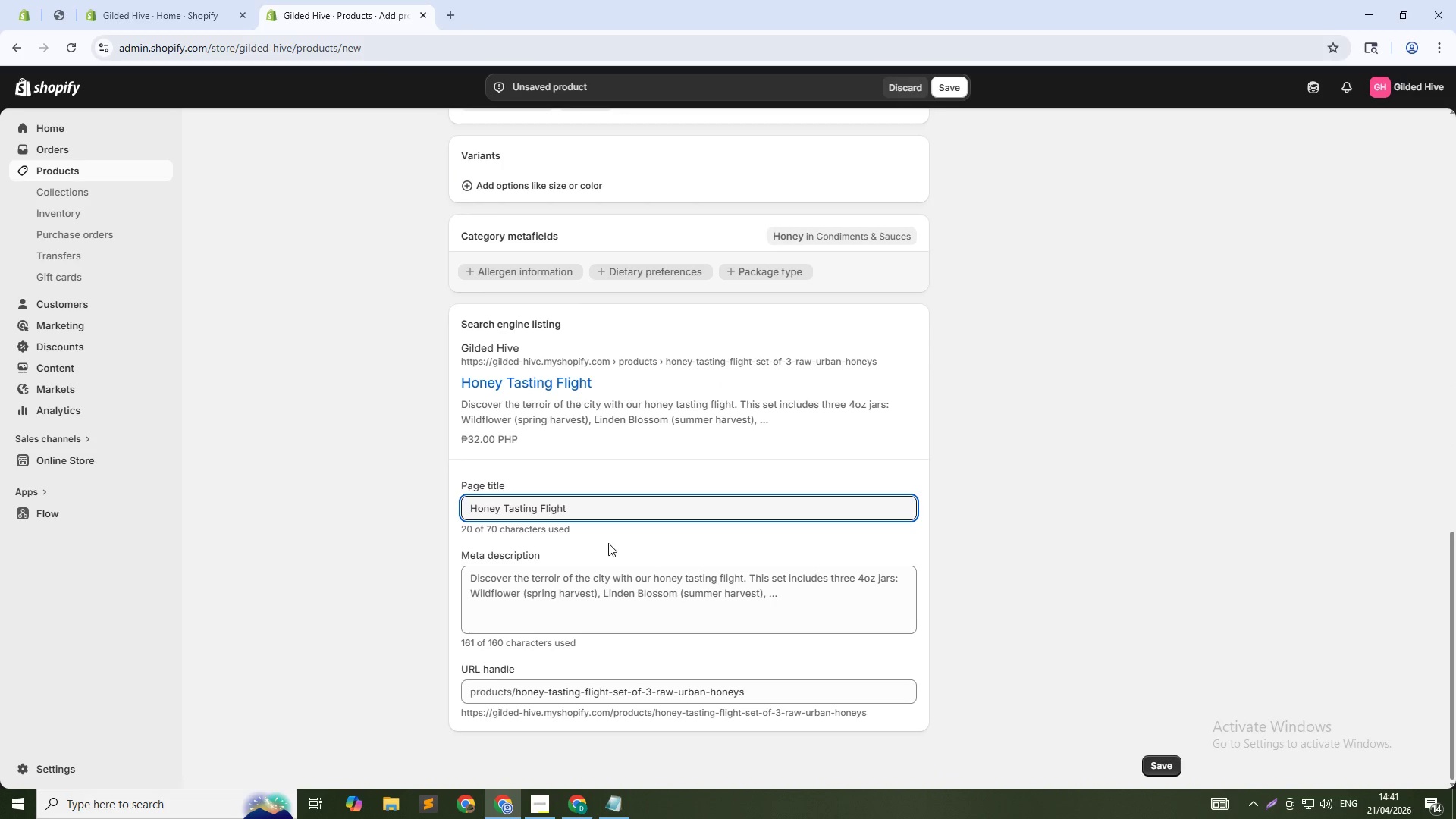 
hold_key(key=ControlLeft, duration=0.55)
 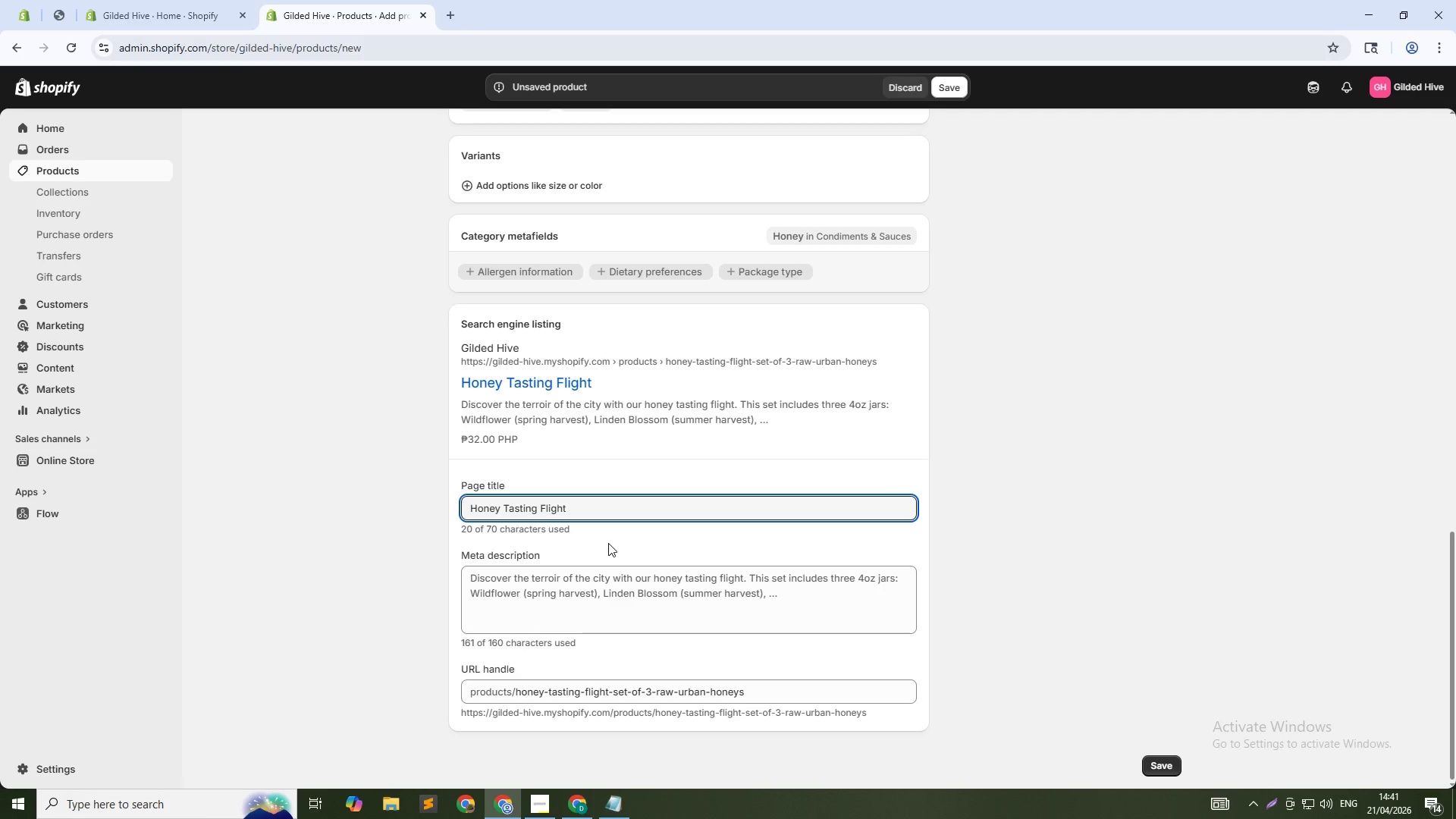 
key(Tab)
 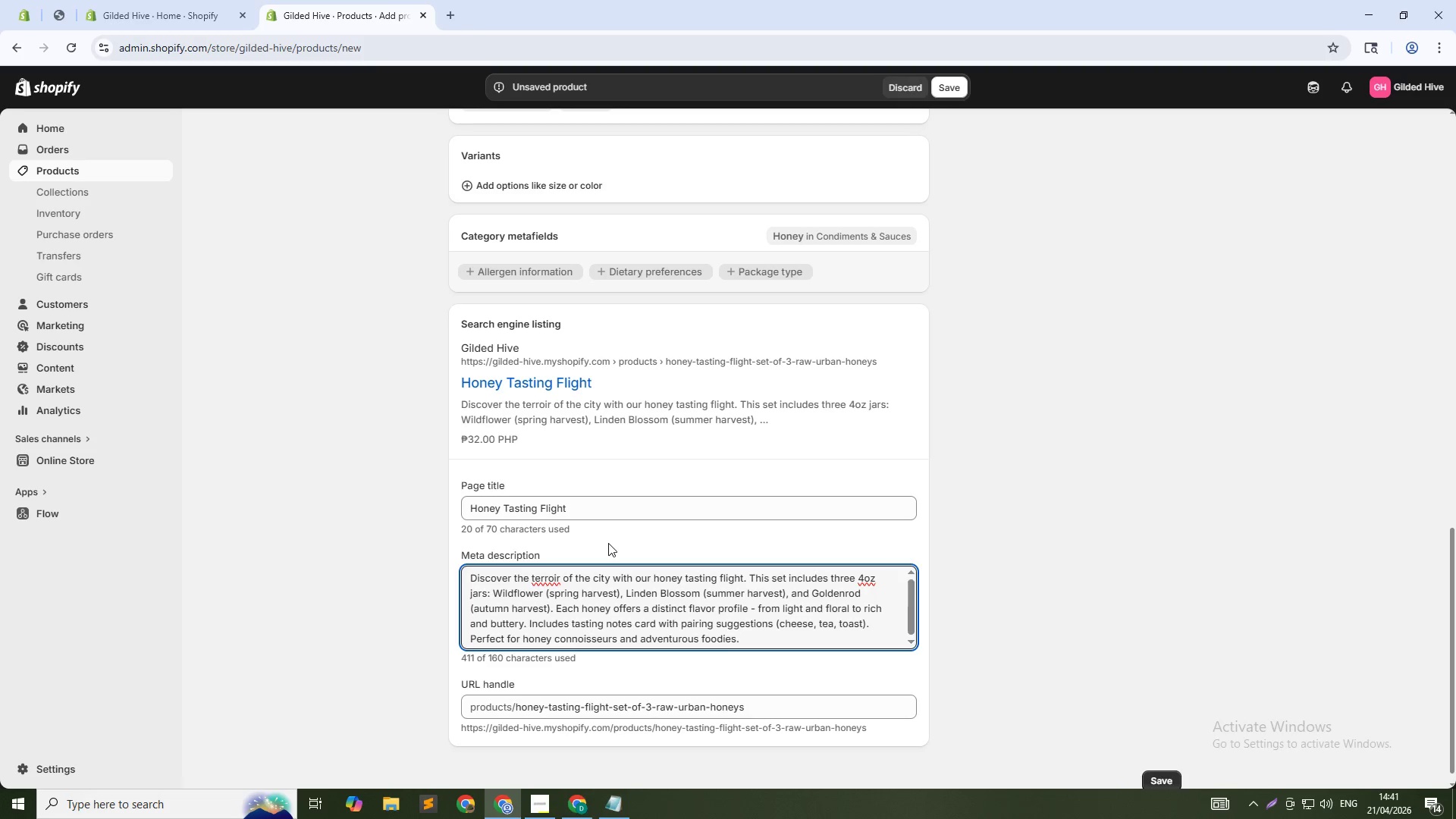 
key(Control+A)
 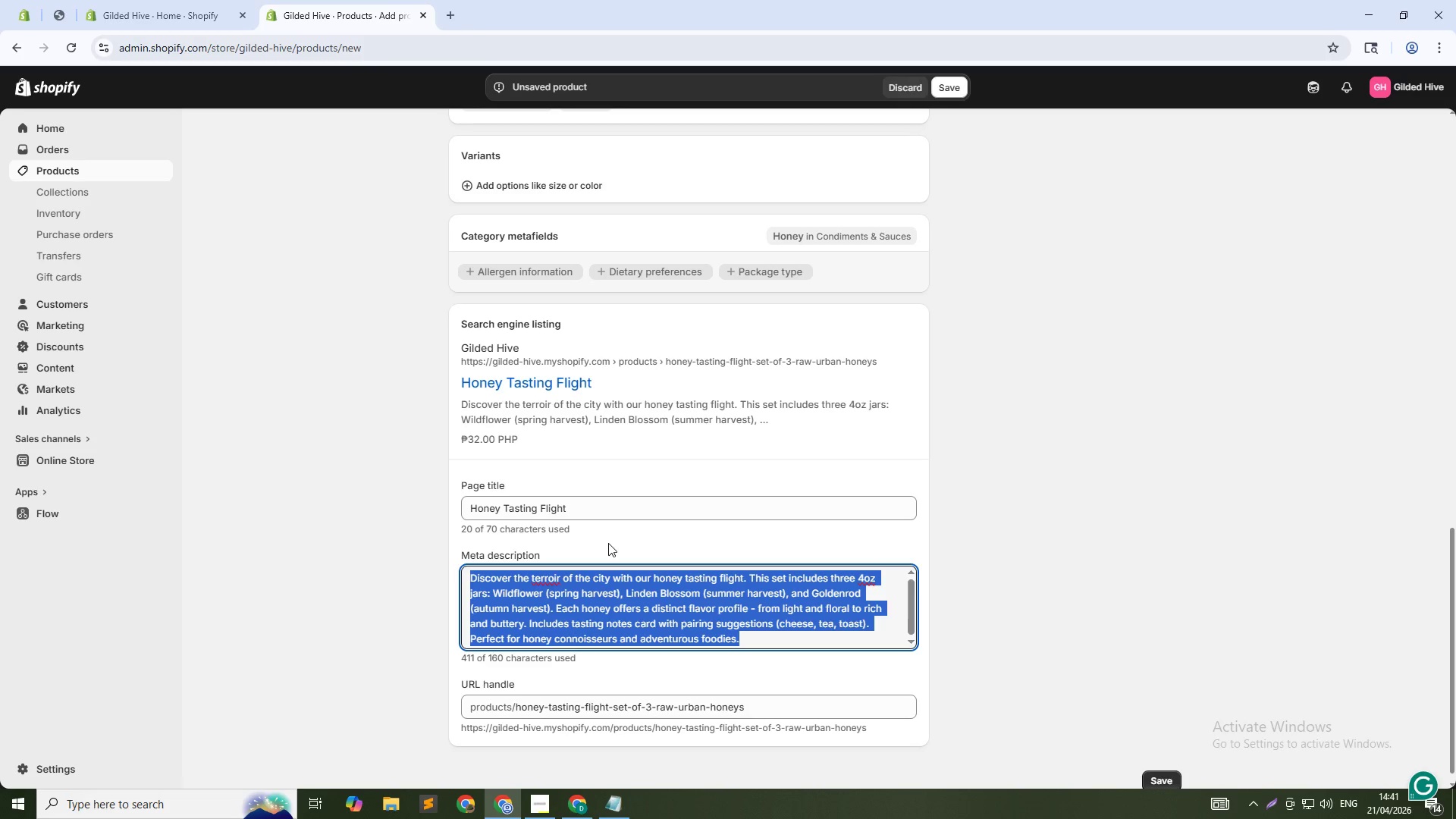 
type(Taste three seas)
key(Backspace)
type(sonal urban honeys: Wildglower, Linden Blossom, and Goldenrod. Includes tasting notes card. Shop now.)
 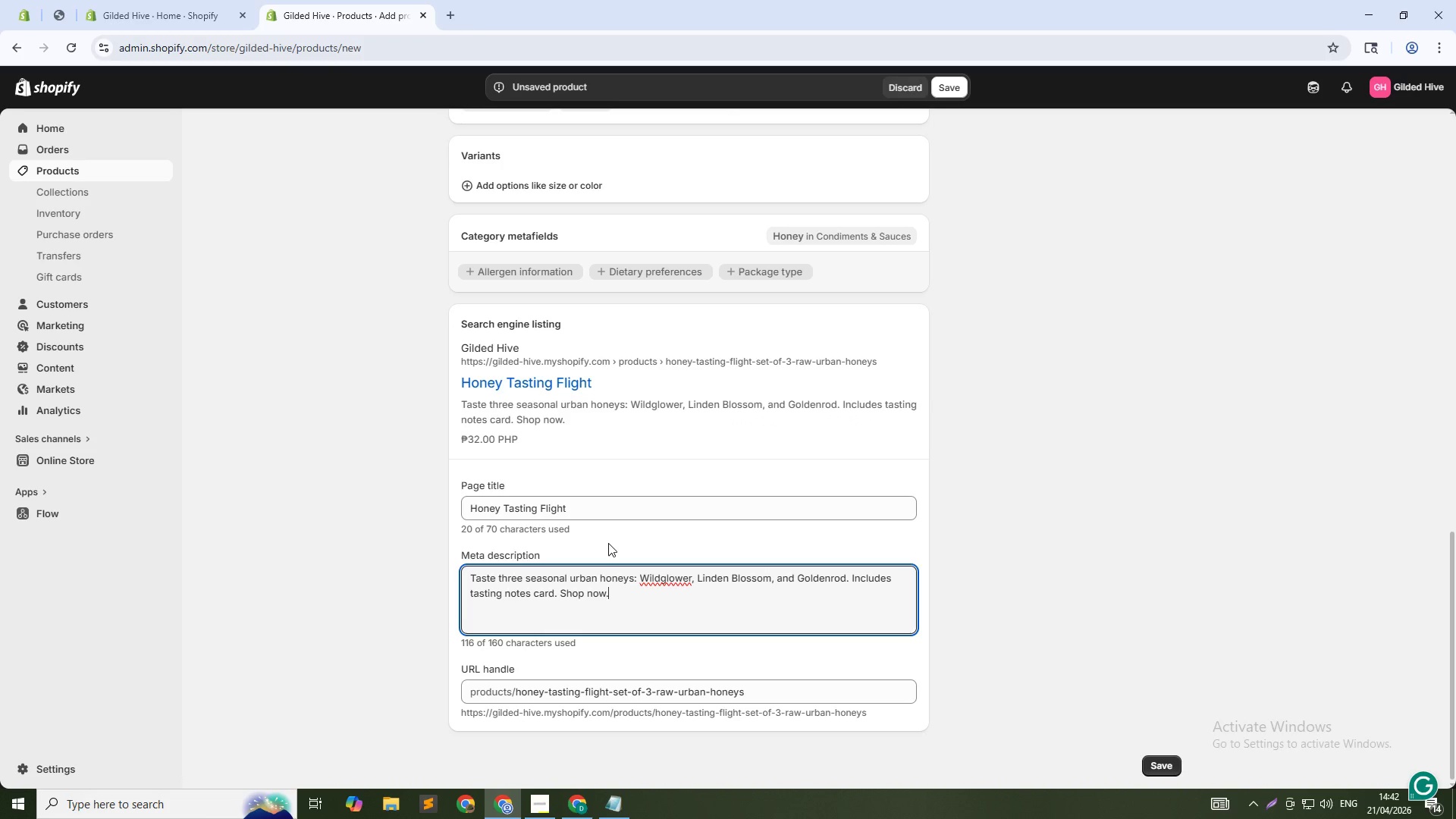 
left_click([666, 585])
 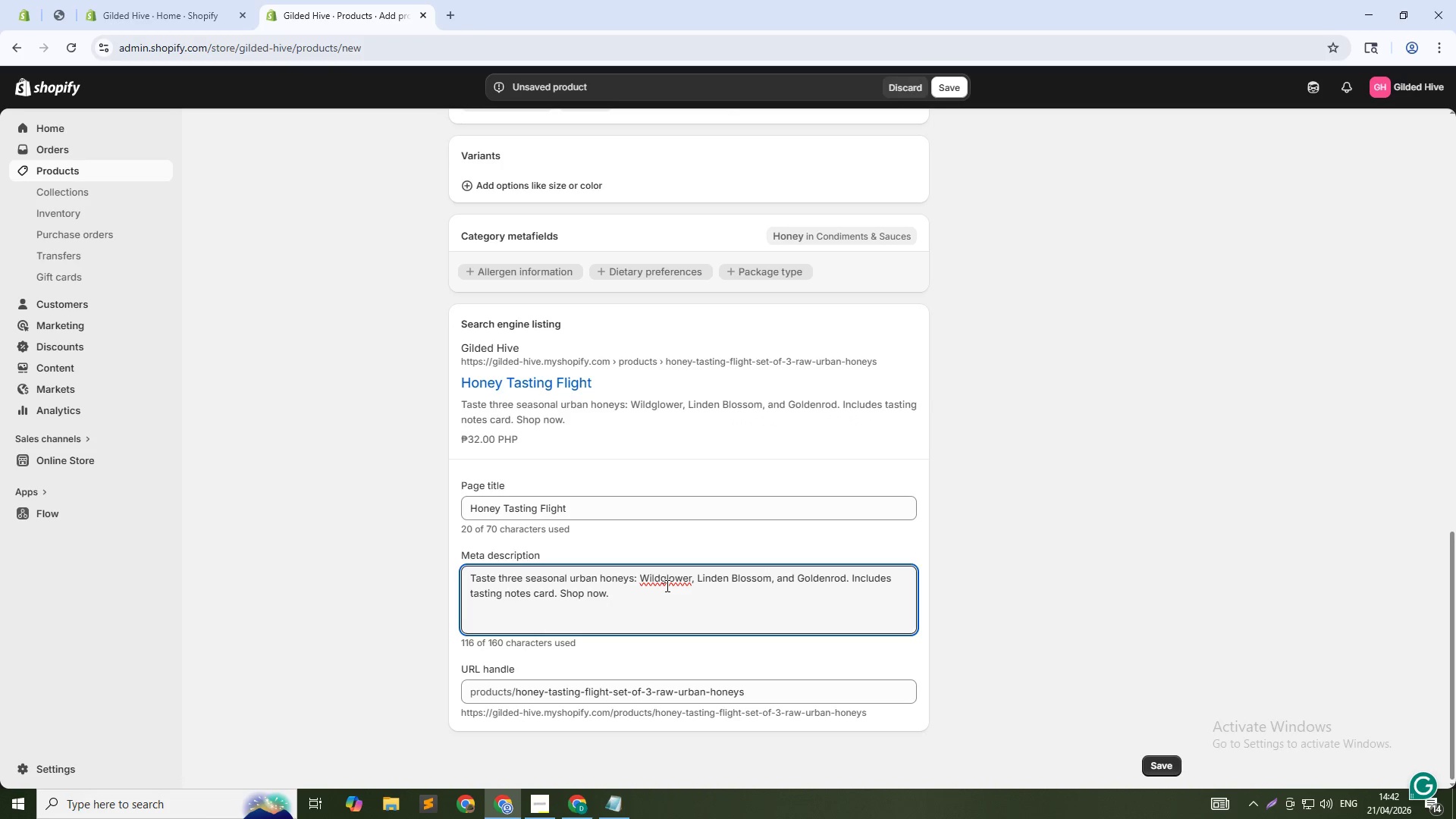 
key(ArrowUp)
 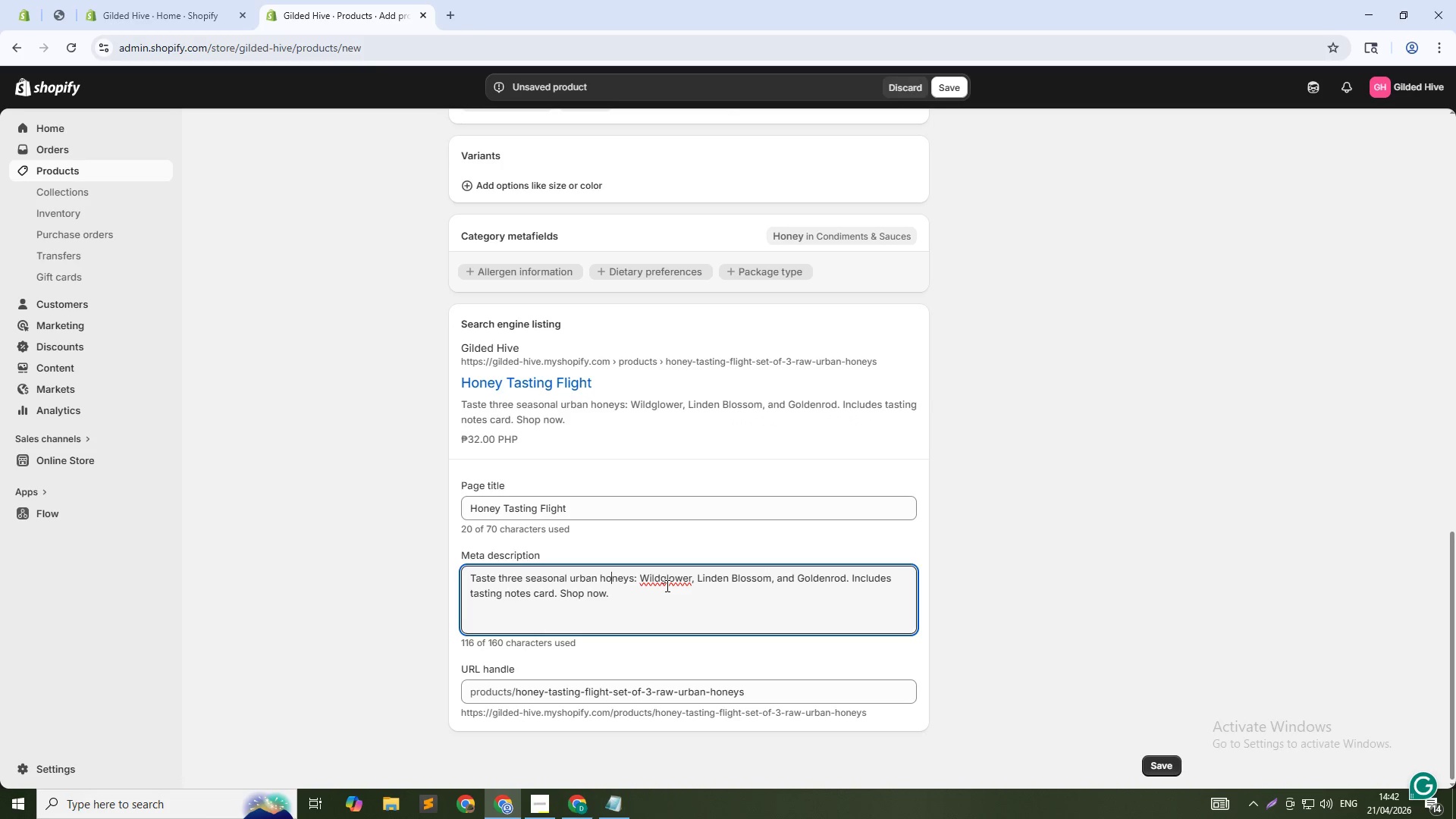 
hold_key(key=ArrowRight, duration=0.91)
 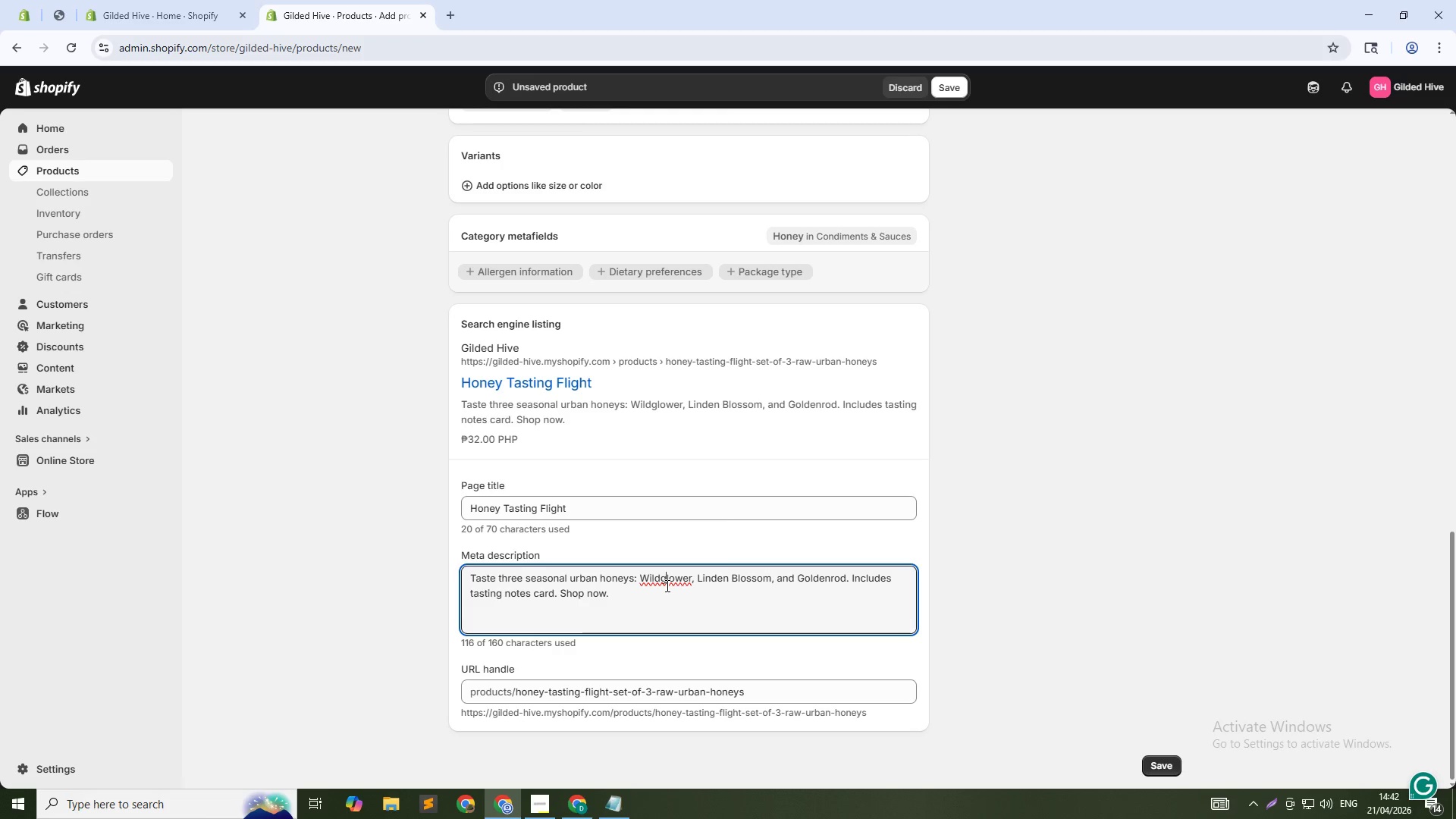 
key(ArrowLeft)
 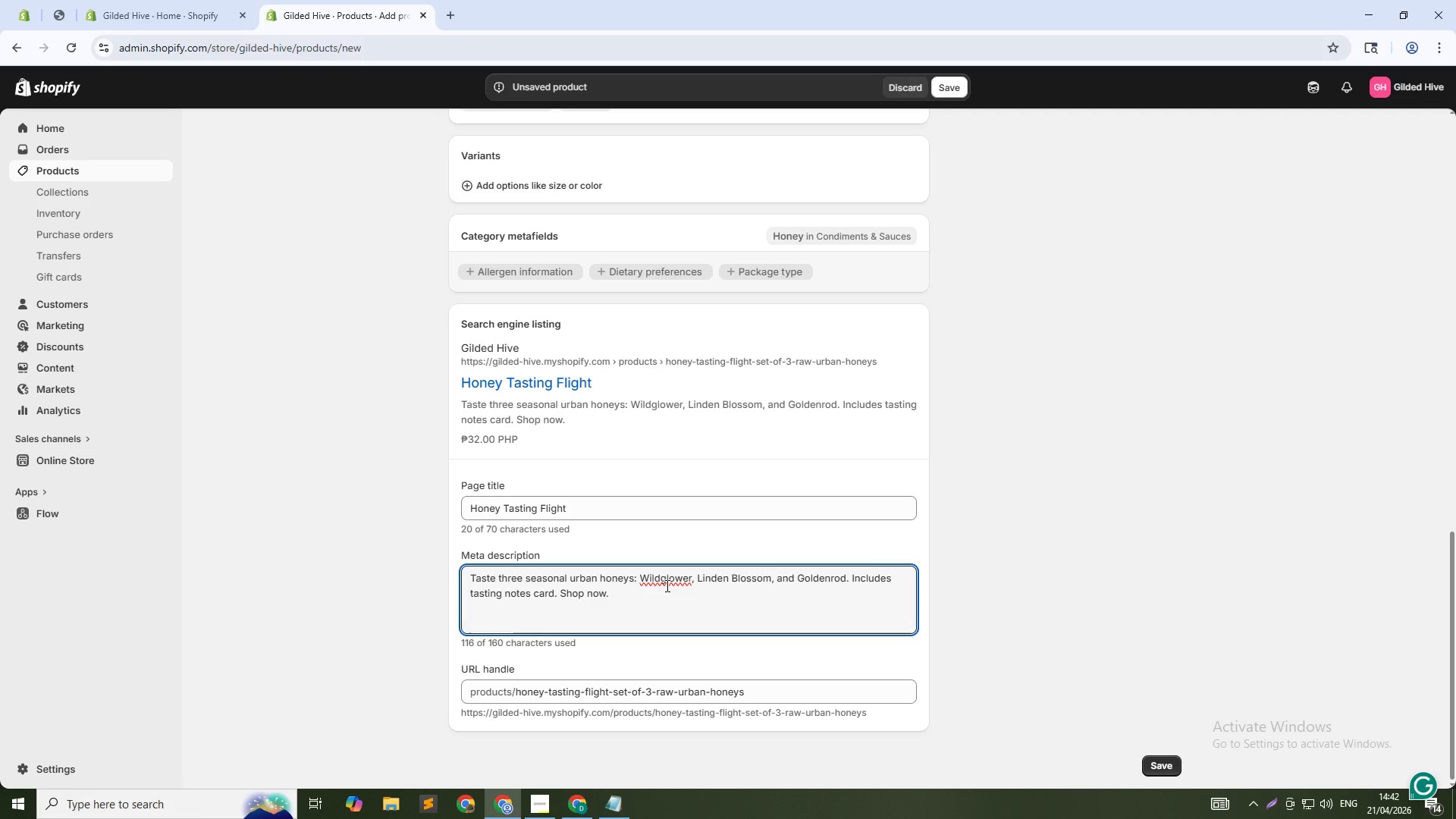 
key(Backspace)
 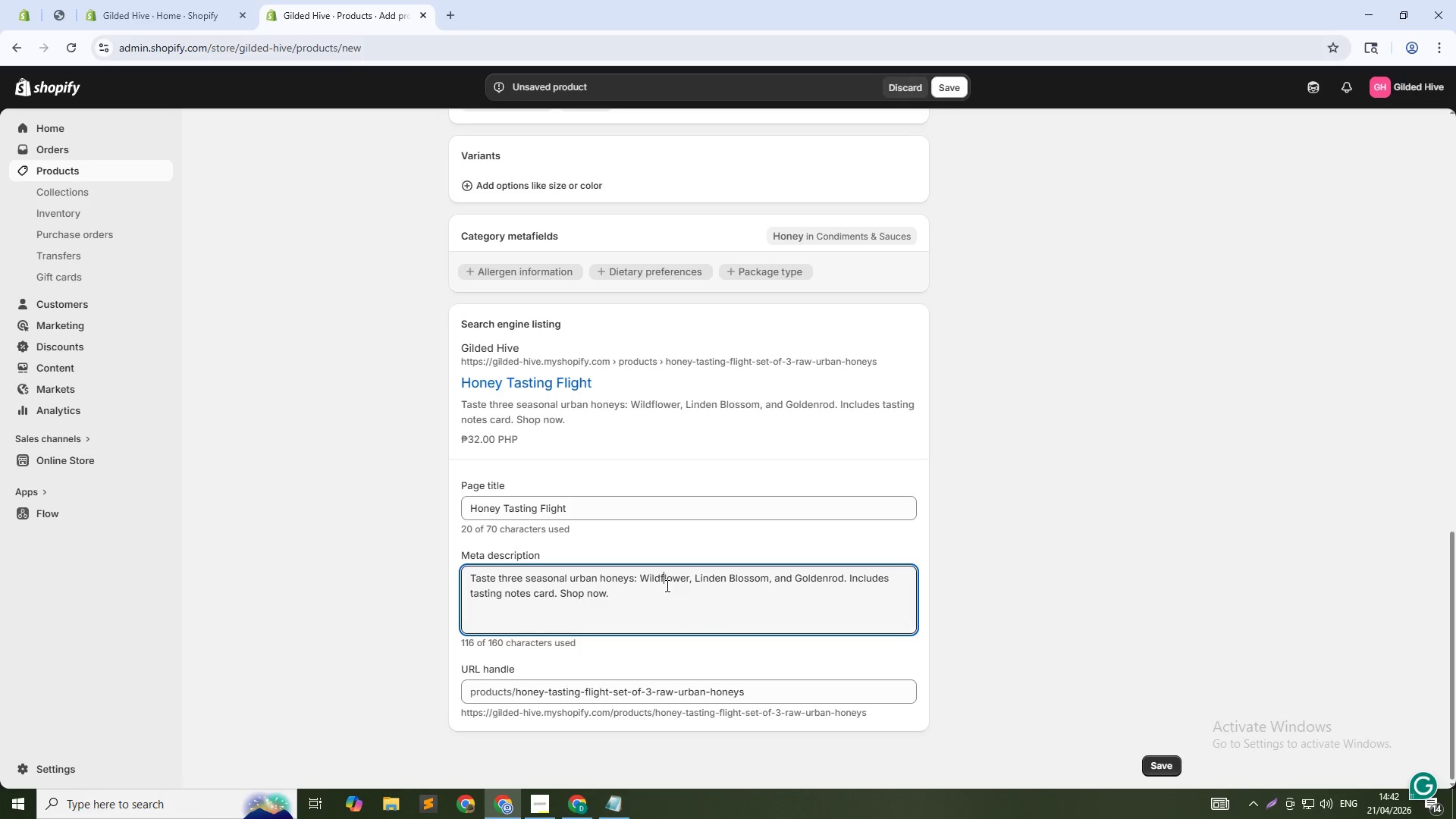 
key(F)
 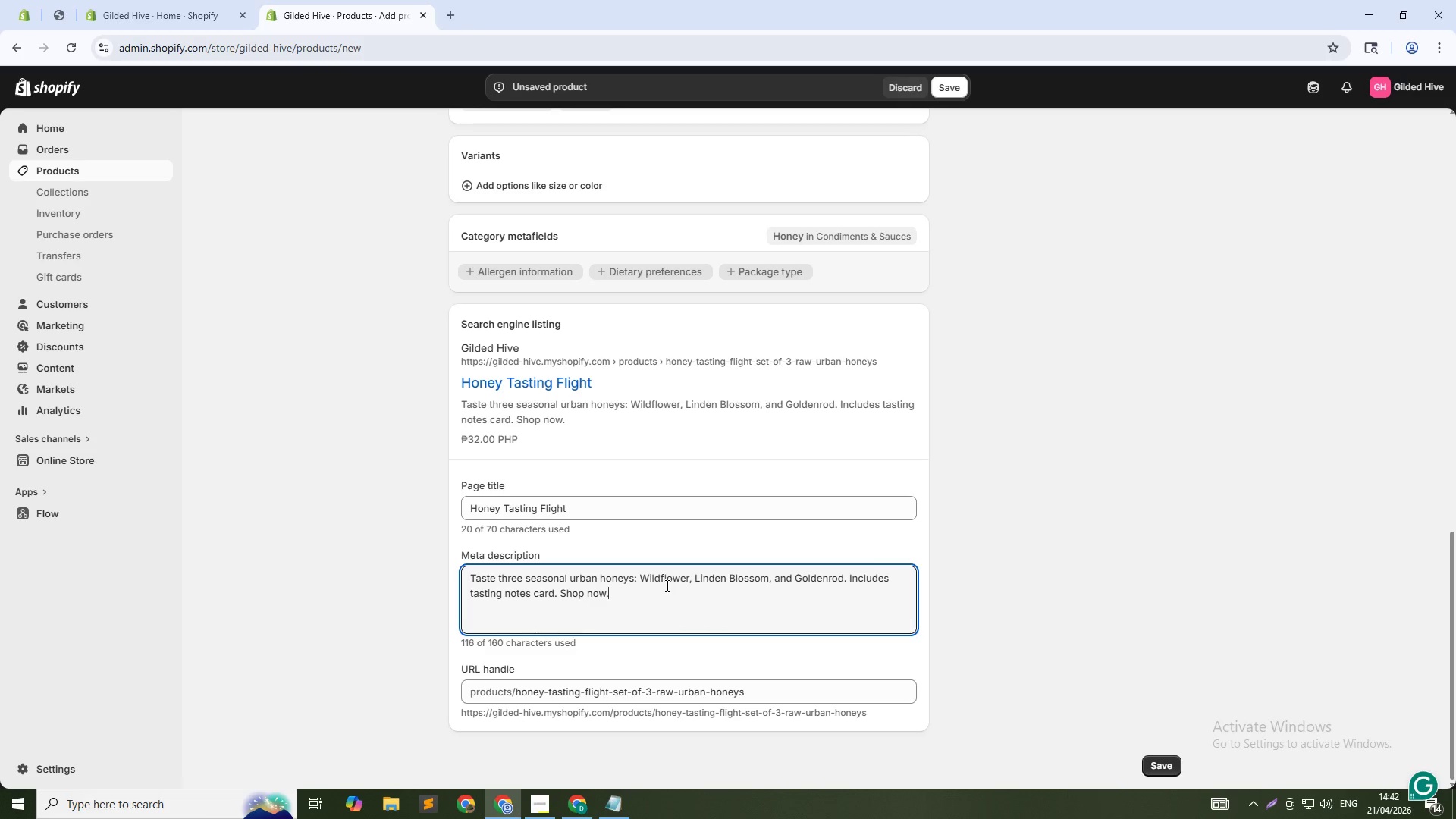 
key(ArrowDown)
 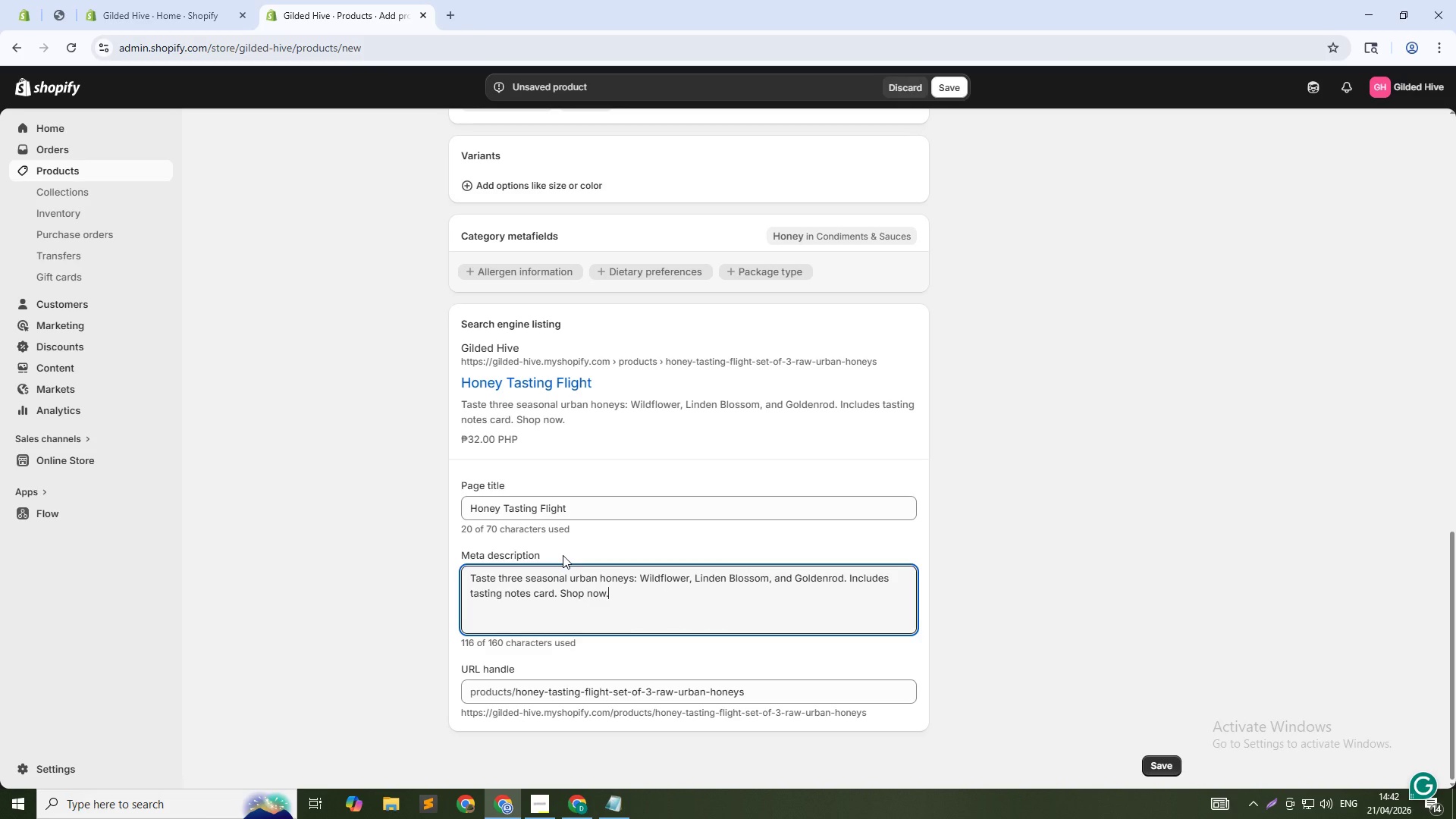 
scroll: coordinate [514, 543], scroll_direction: up, amount: 14.0
 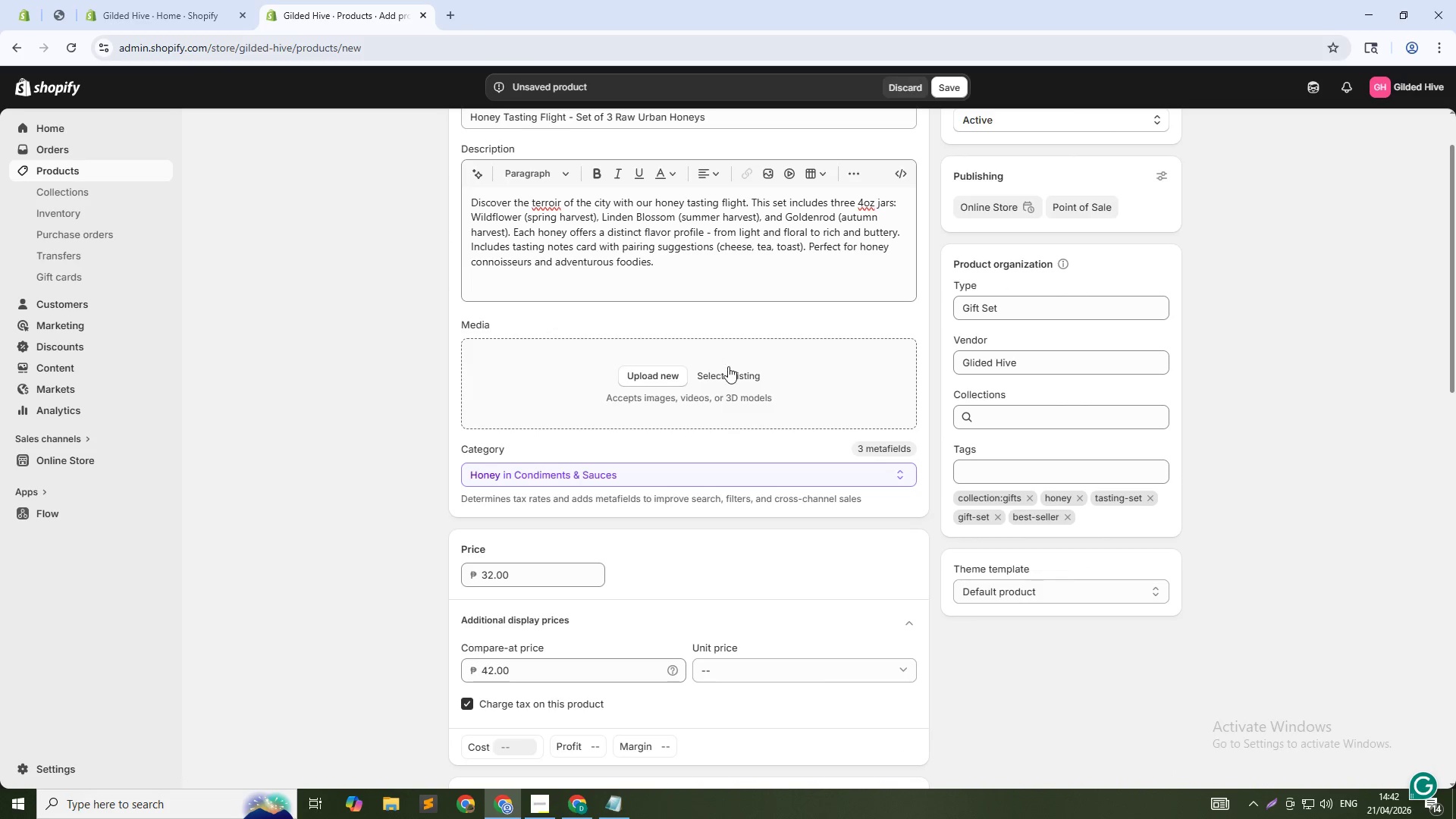 
left_click([728, 366])
 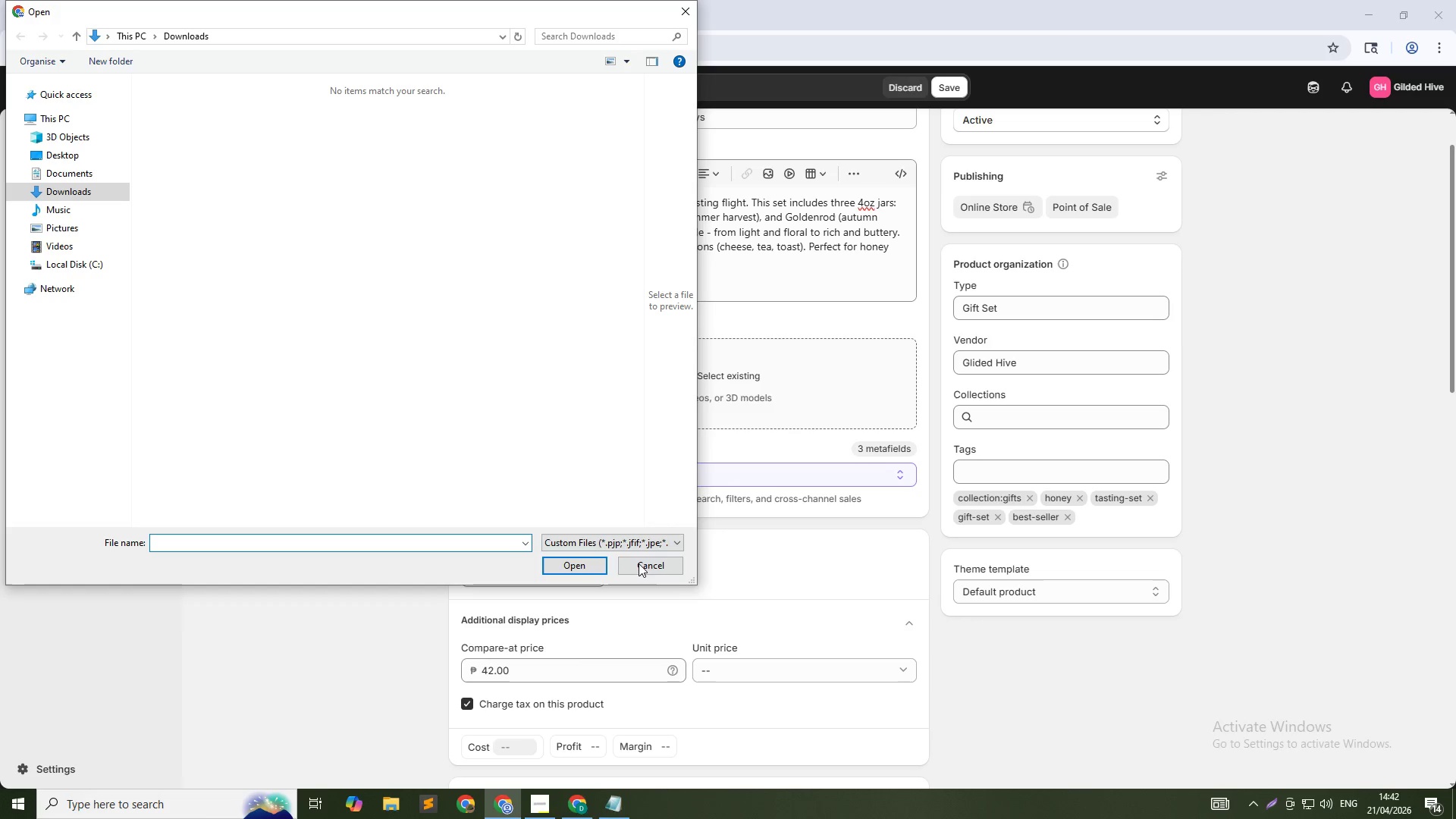 
left_click([639, 560])
 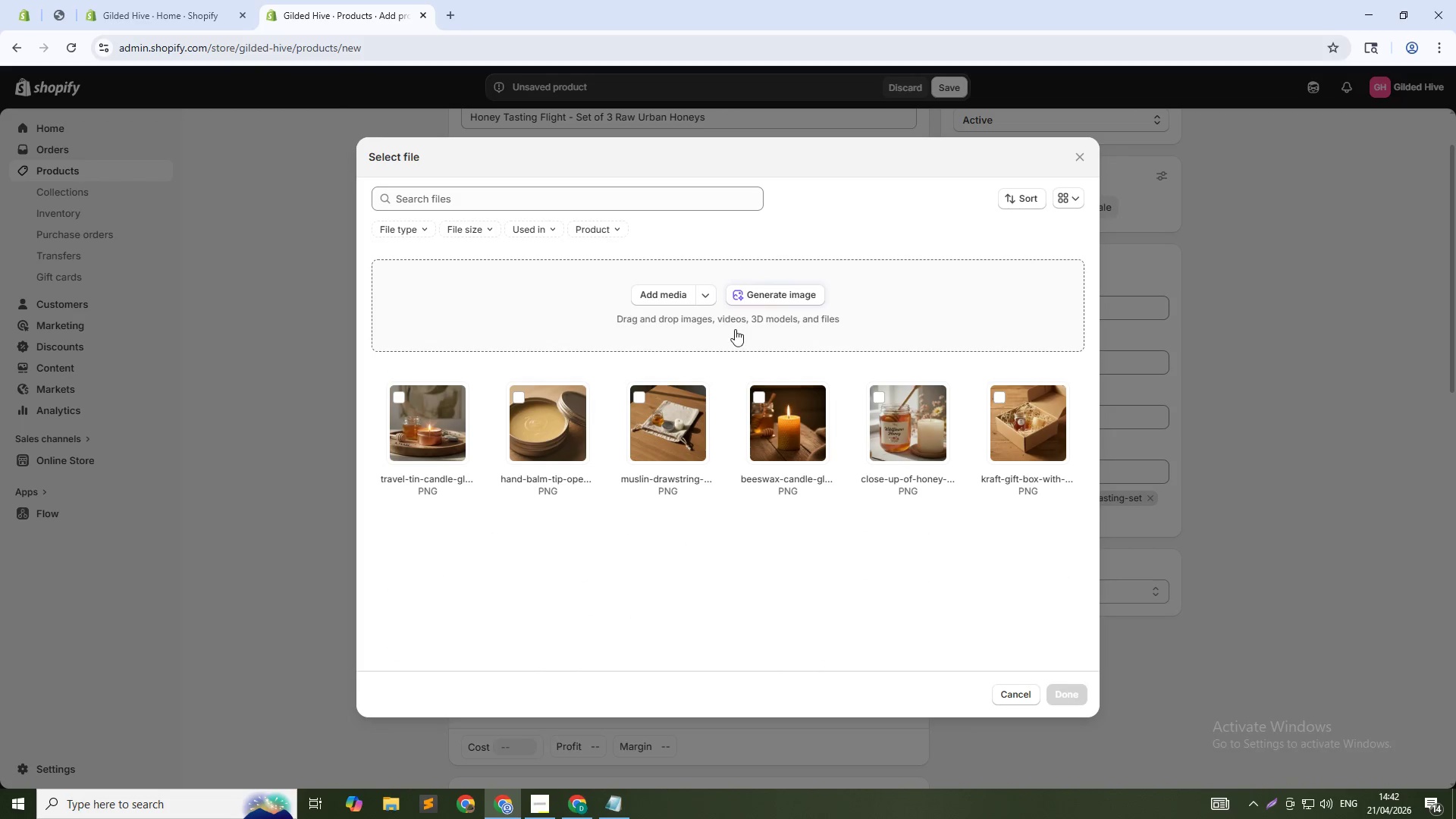 
left_click([764, 288])
 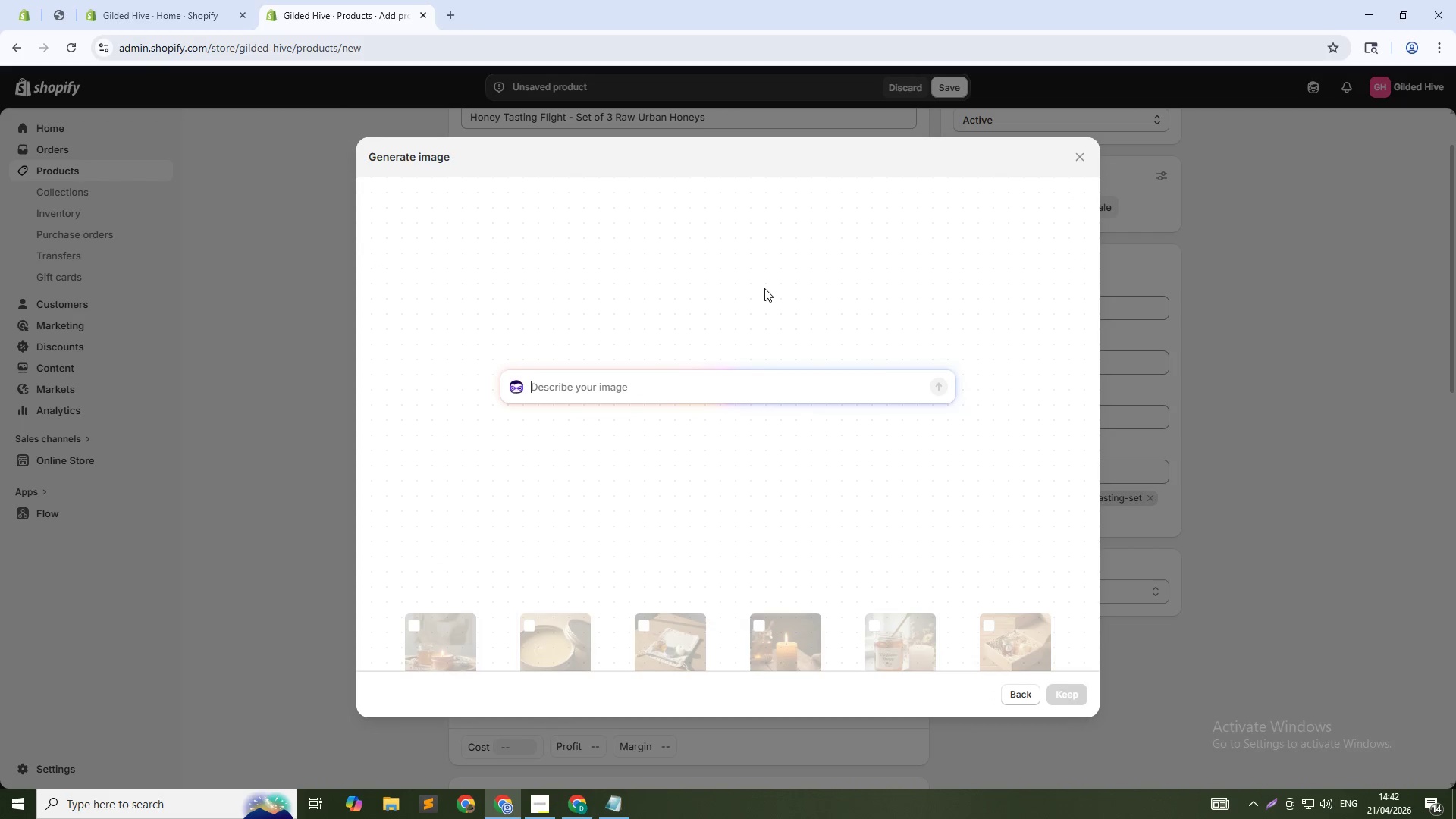 
type(THree small)
key(Backspace)
type(hree small 4oz honey jars lined up on wood table, labels visible, golden liquid, soft natura l)
key(Backspace)
key(Backspace)
type(l light, top-o)
key(Backspace)
type(down view, 1:1)
 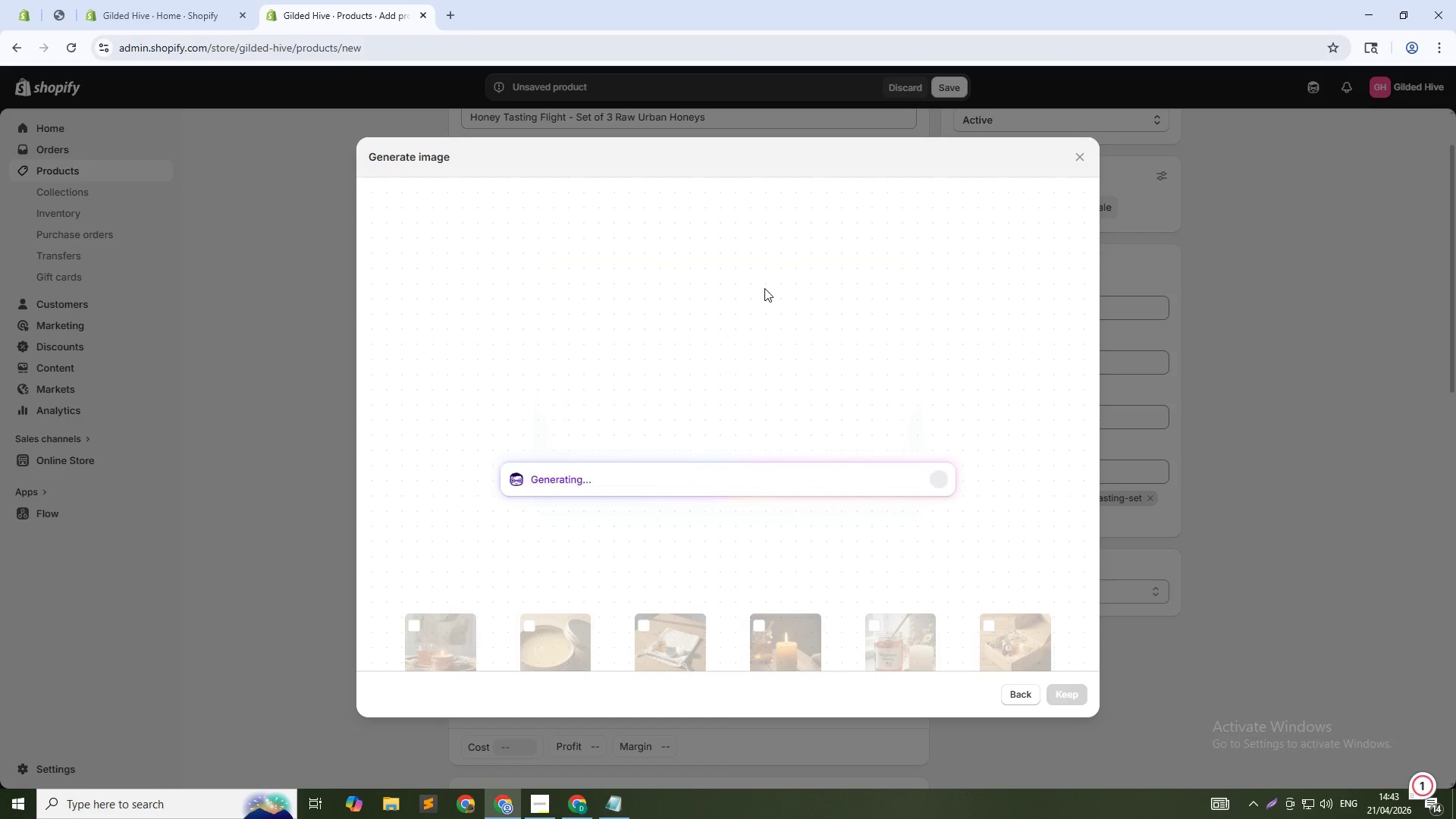 
key(Enter)
 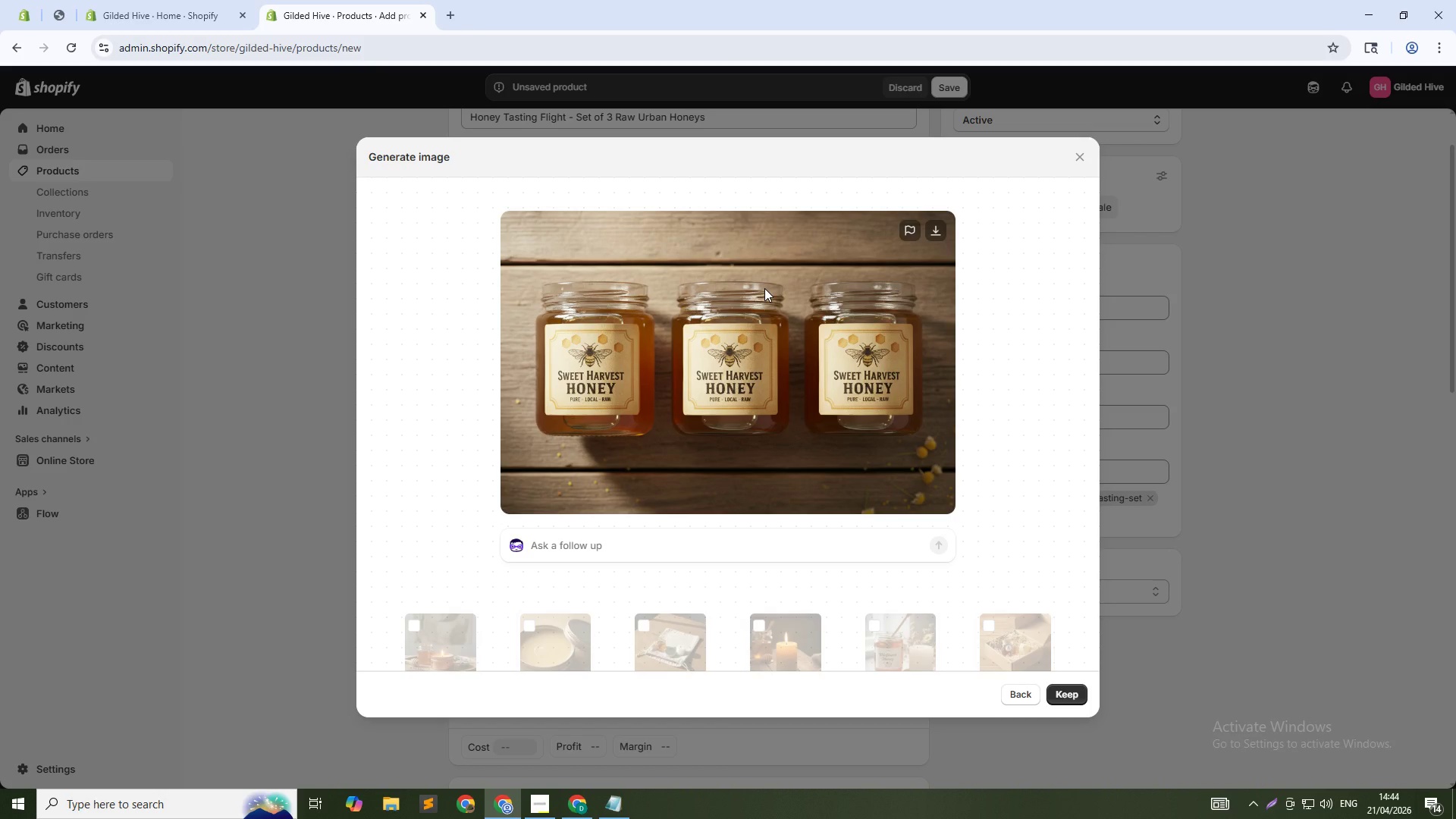 
wait(67.83)
 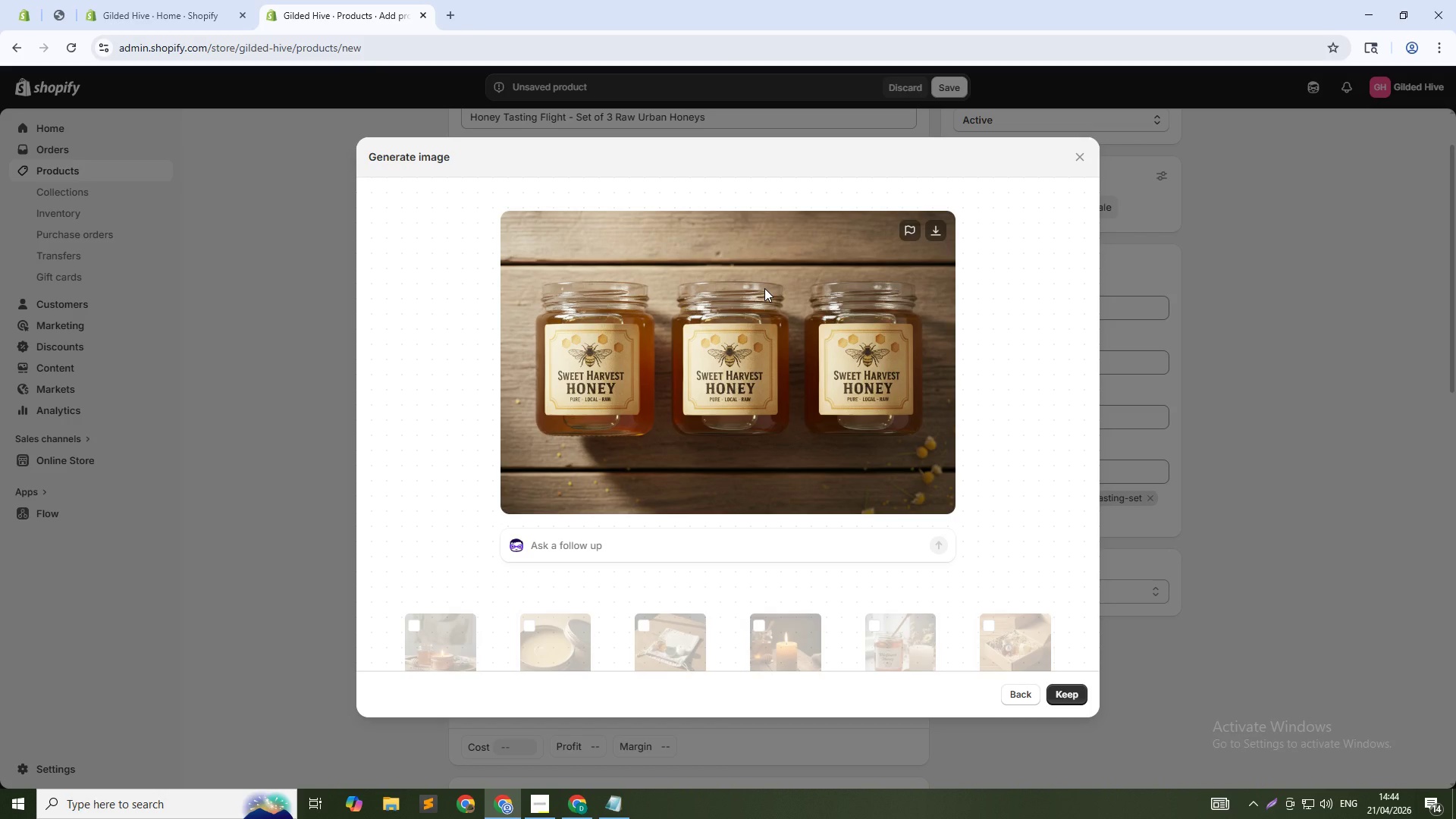 
left_click([1074, 695])
 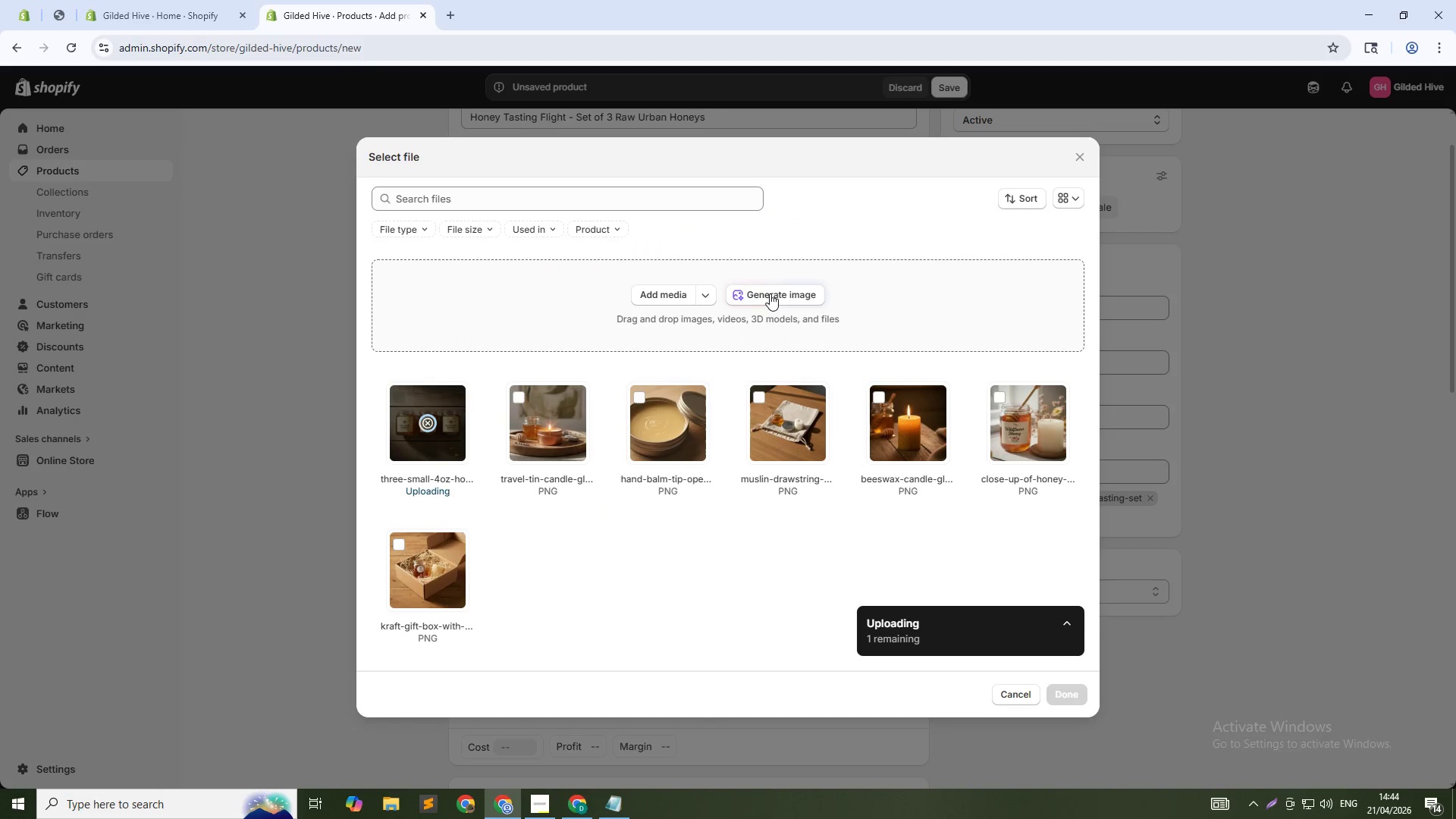 
left_click([770, 293])
 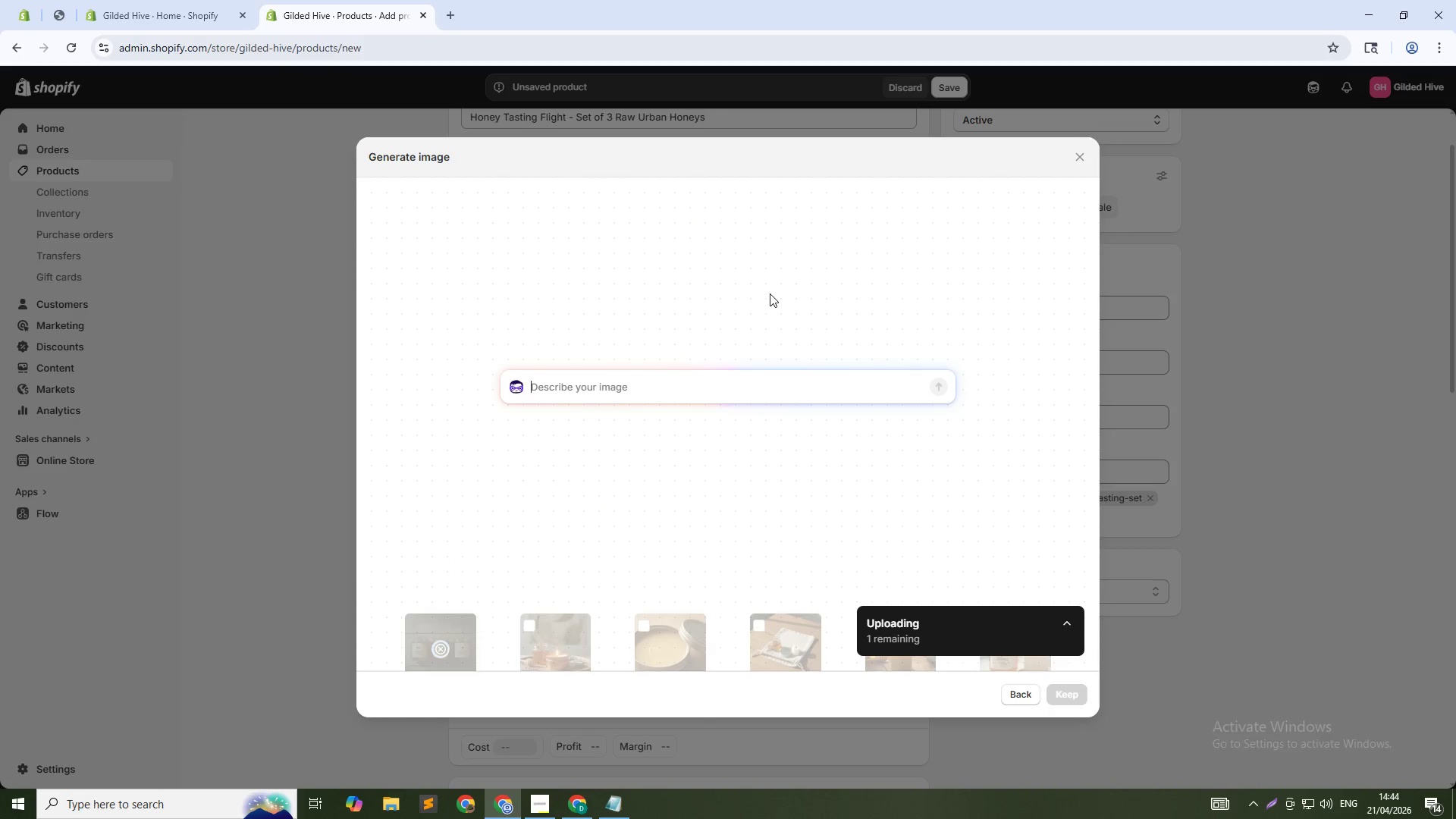 
type(Tasting notes card nex )
key(Backspace)
type(t to jars, showing cheese pairing suggestions, flat lay, warm lighting, 1:1)
key(Tab)
 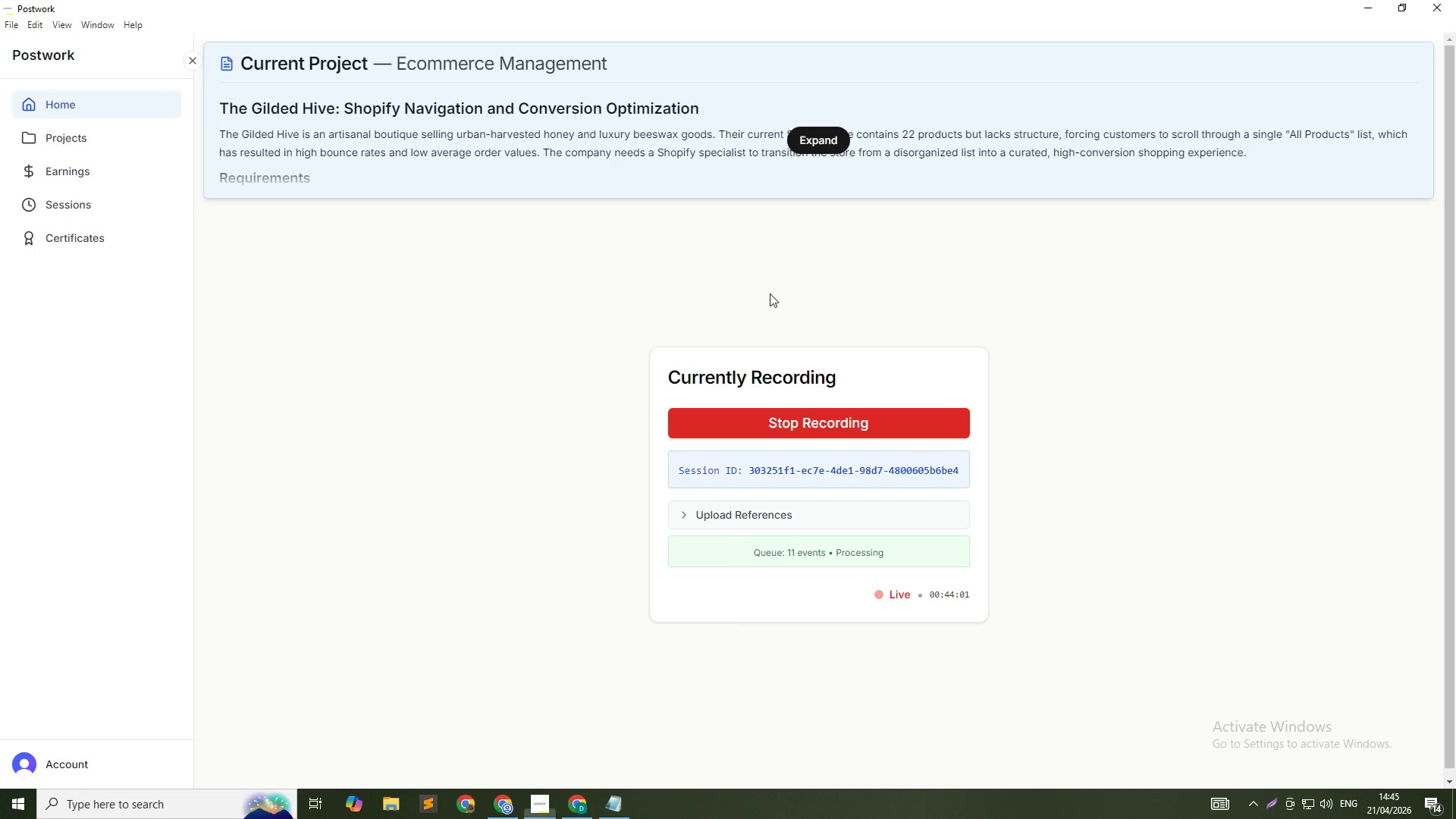 
hold_key(key=Enter, duration=0.53)
 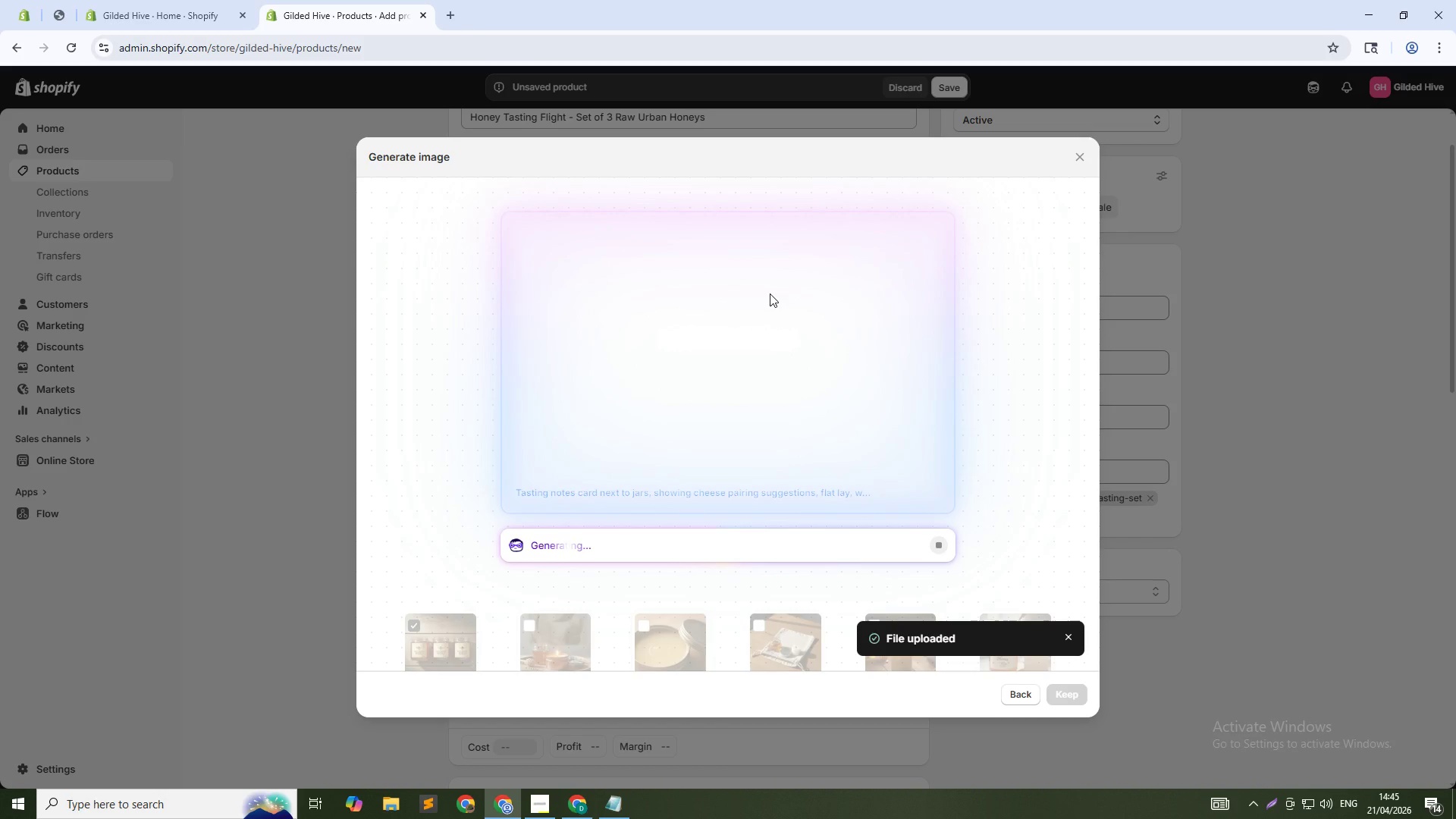 
hold_key(key=AltLeft, duration=0.67)